 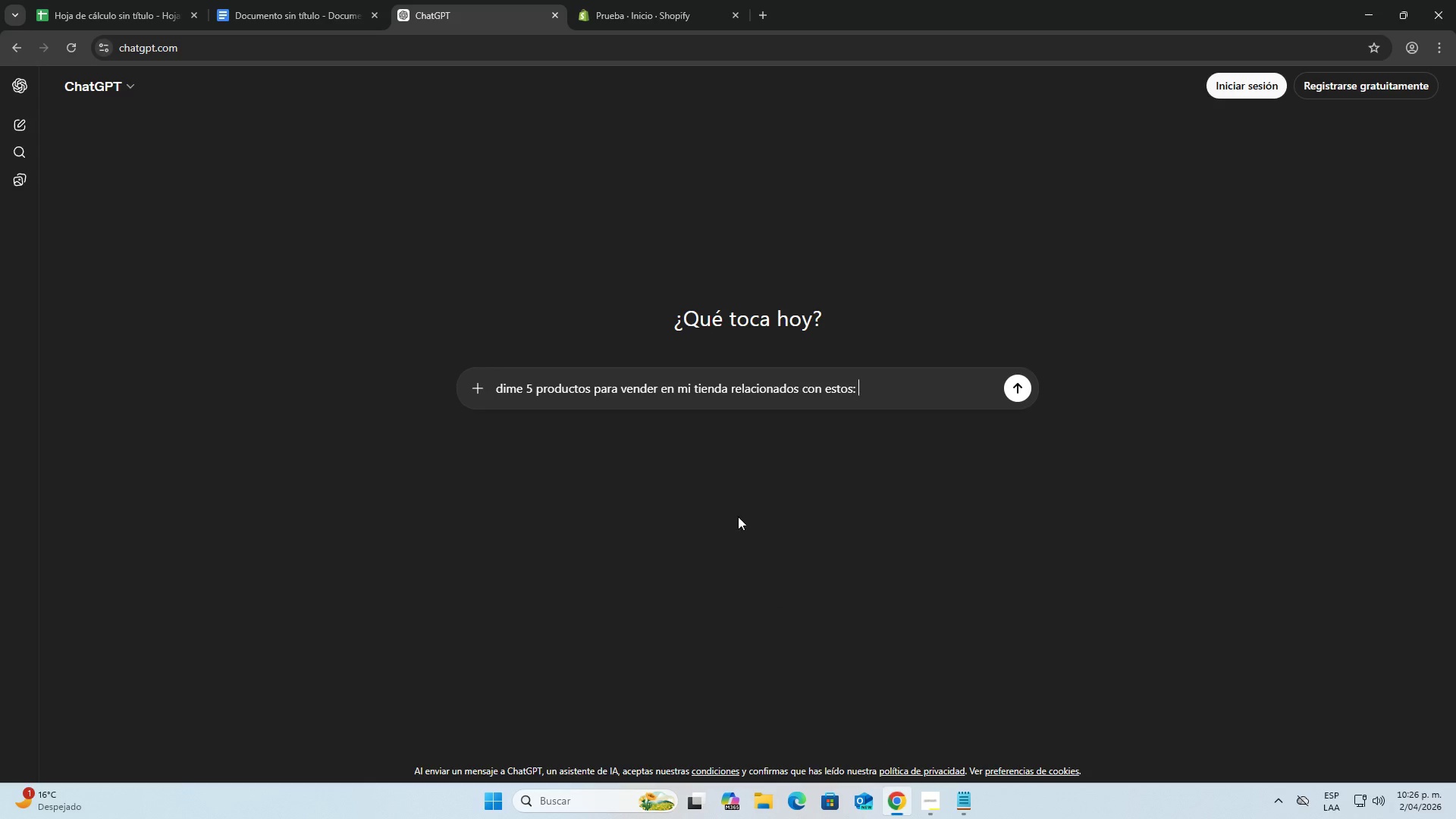 
key(Control+B)
 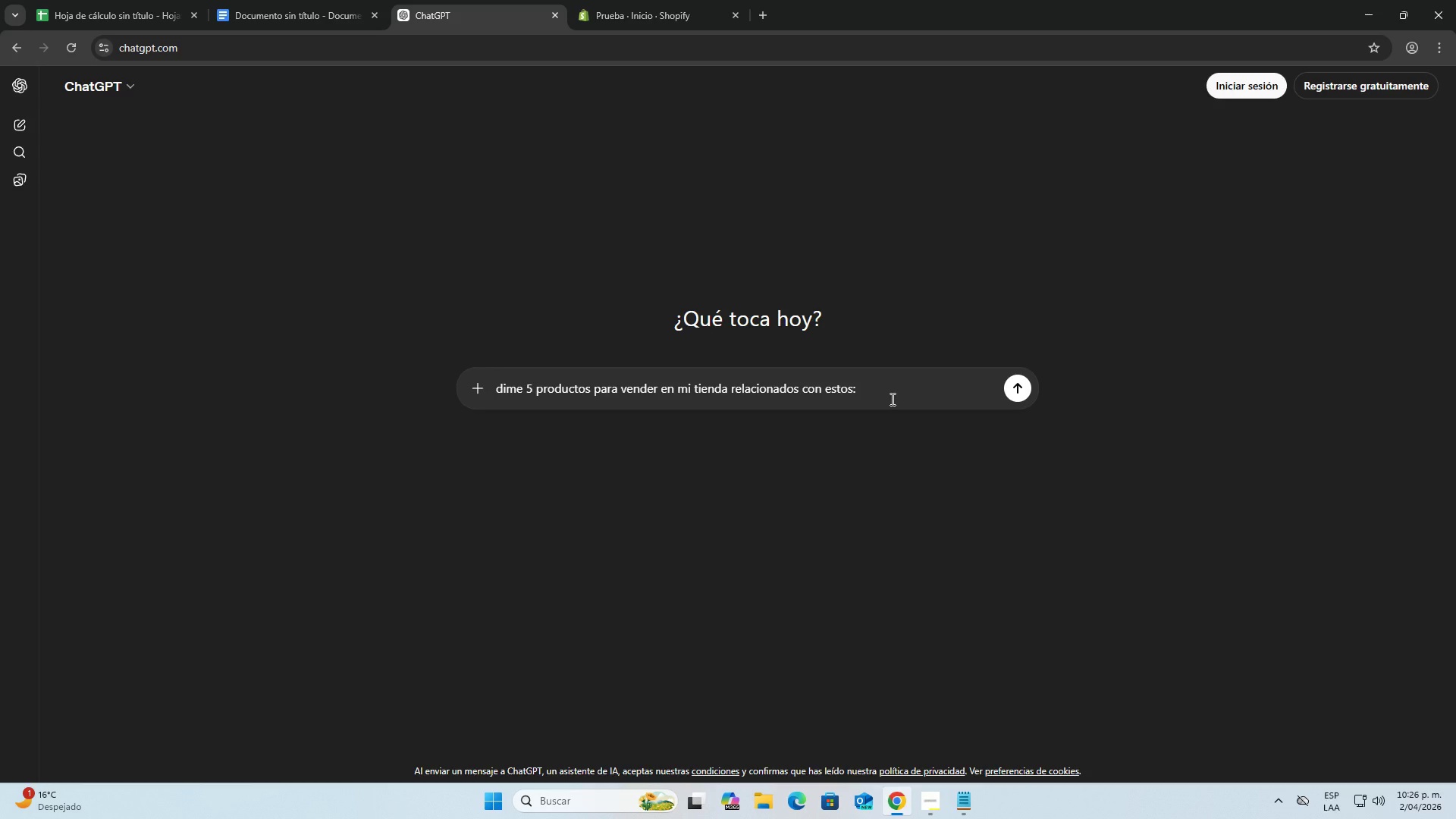 
key(Control+V)
 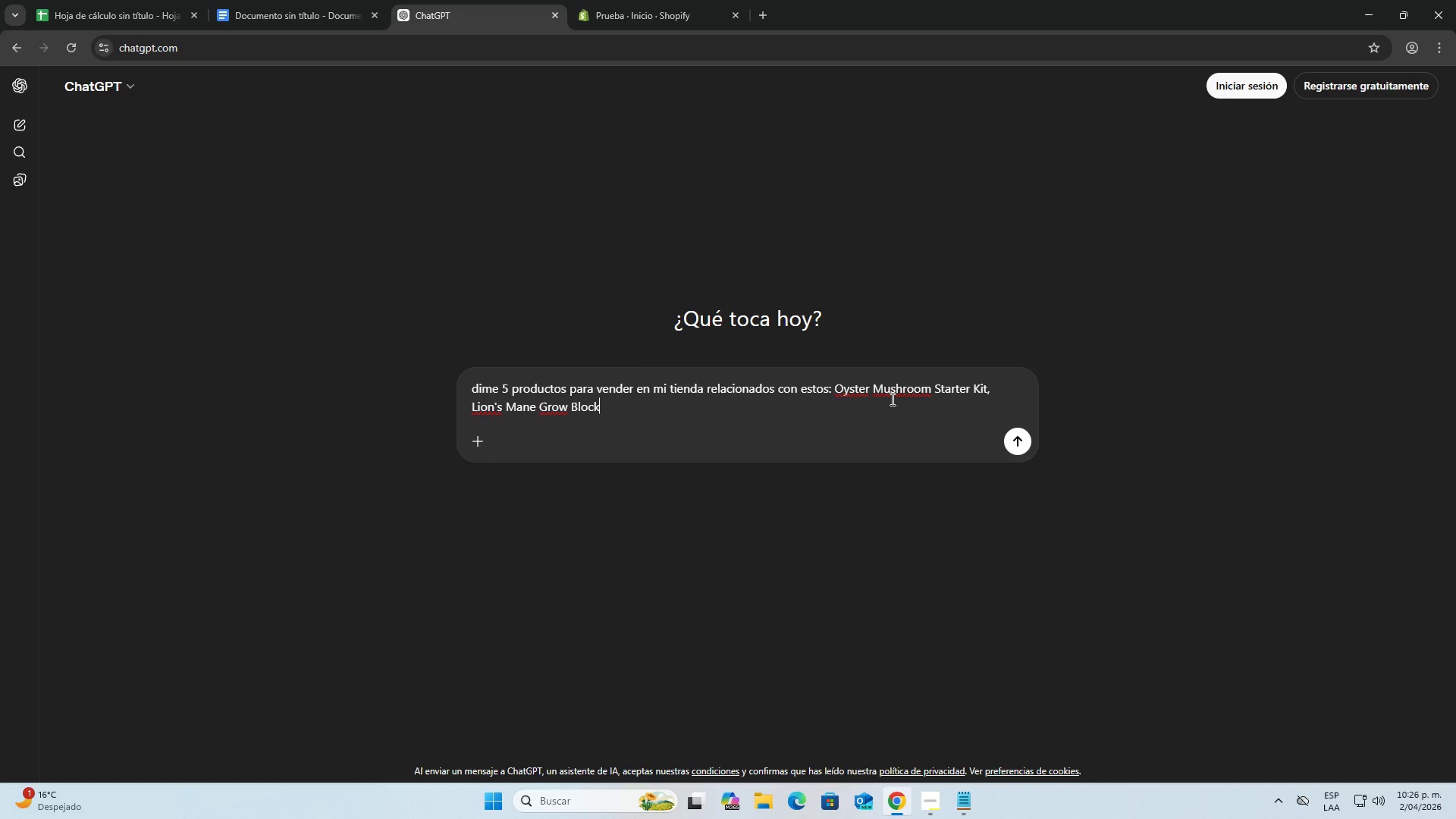 
key(Enter)
 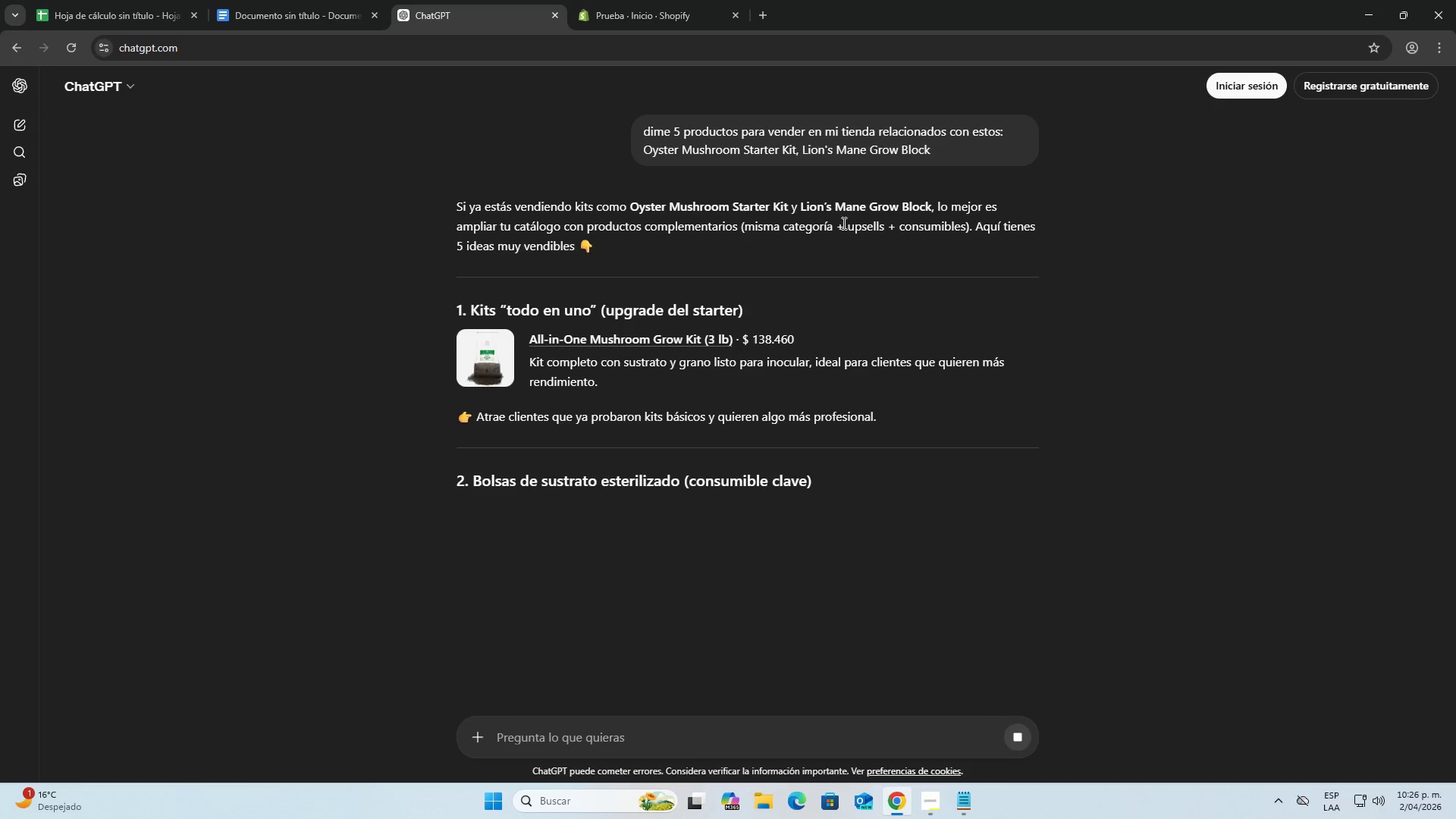 
wait(11.38)
 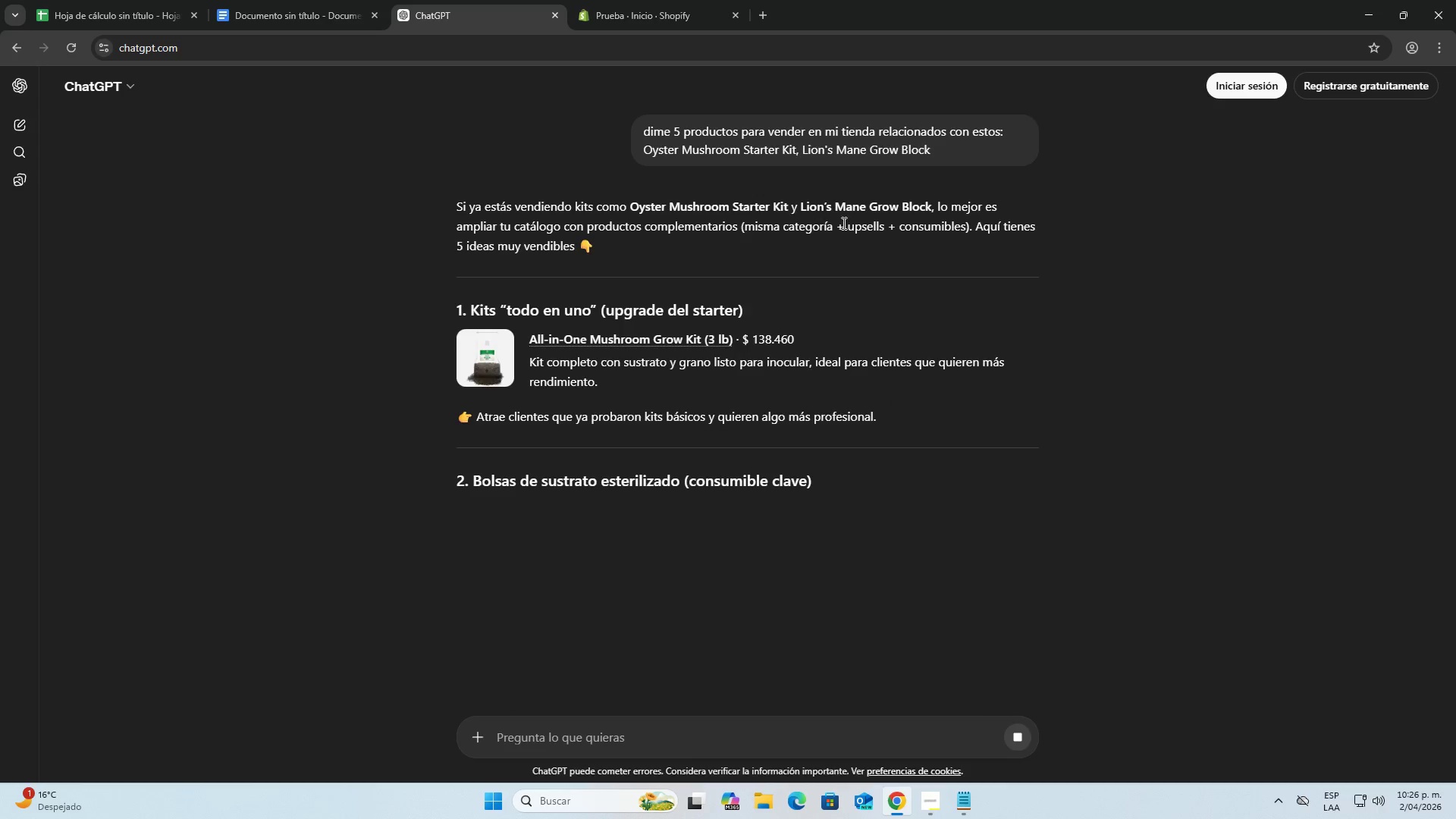 
scroll: coordinate [721, 422], scroll_direction: down, amount: 13.0
 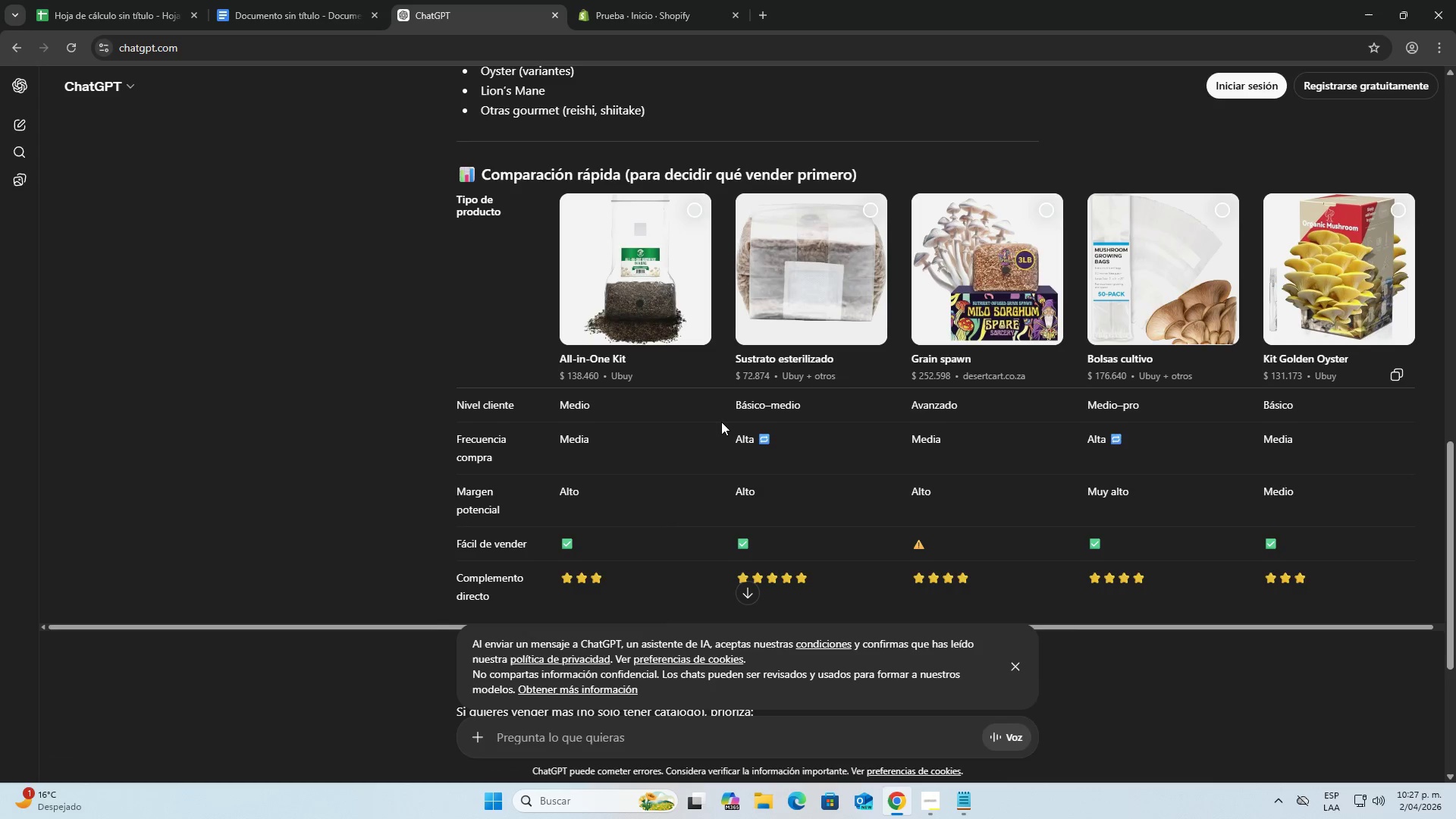 
scroll: coordinate [641, 334], scroll_direction: up, amount: 15.0
 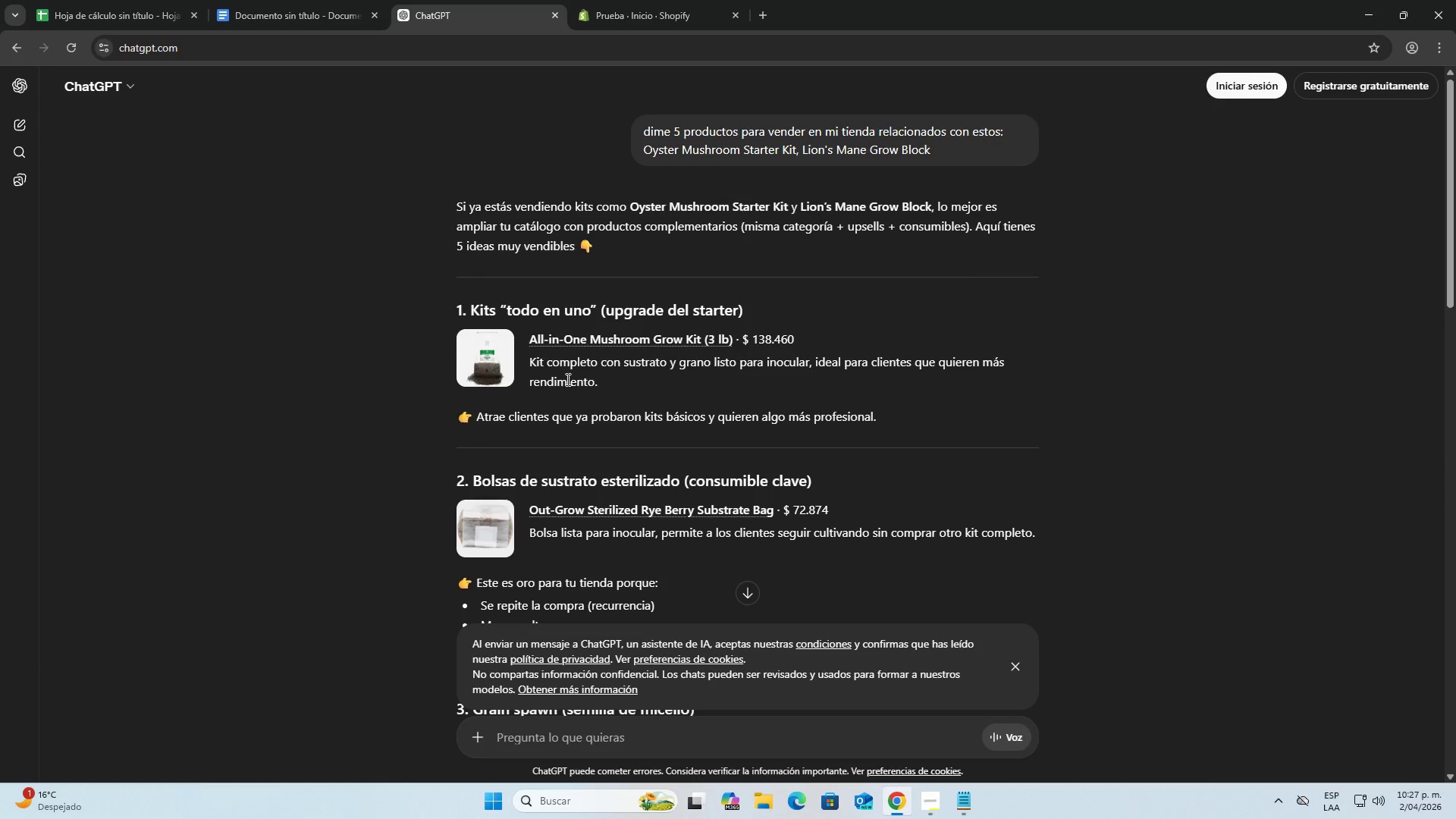 
scroll: coordinate [590, 394], scroll_direction: down, amount: 5.0
 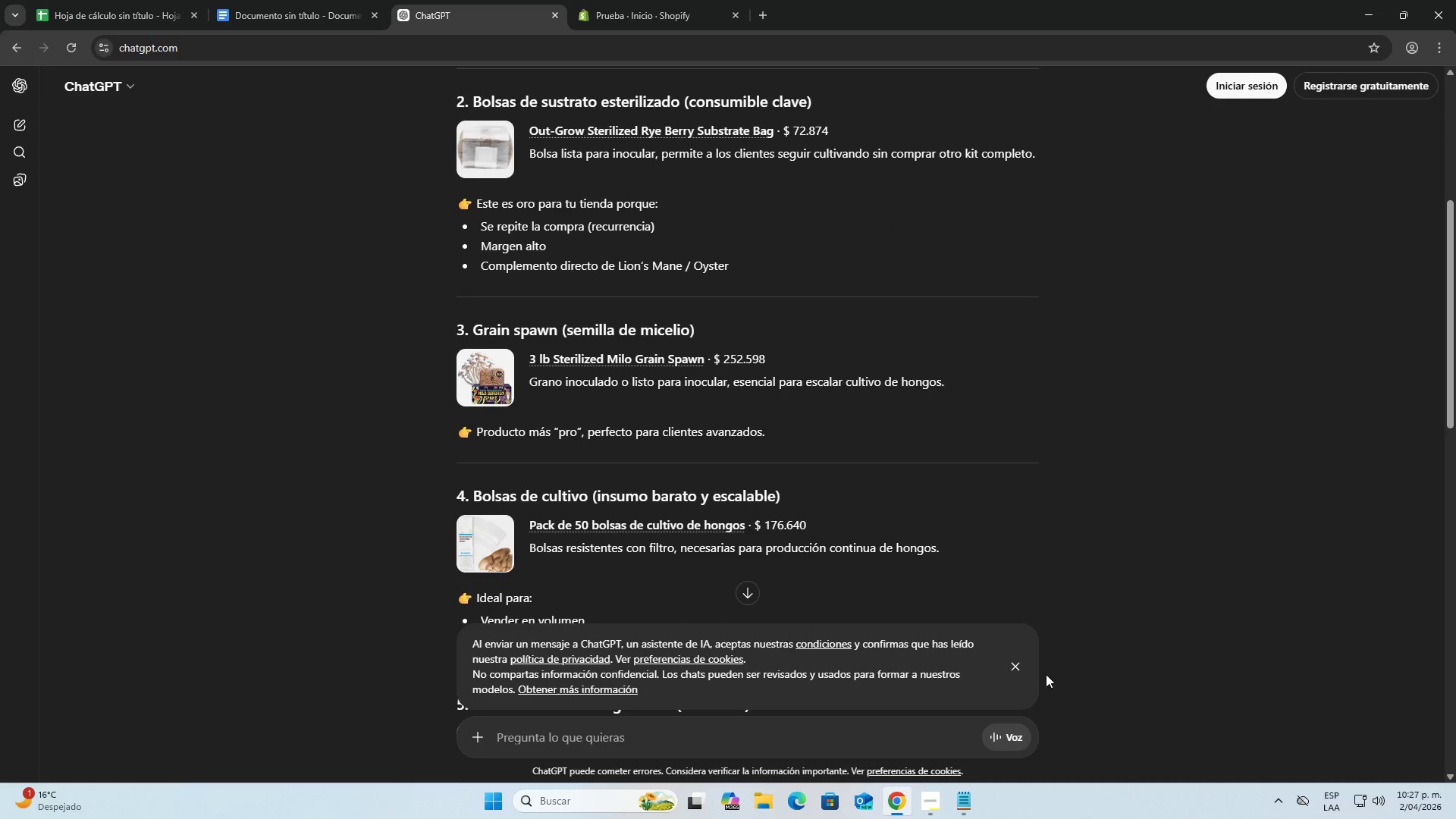 
left_click([1017, 673])
 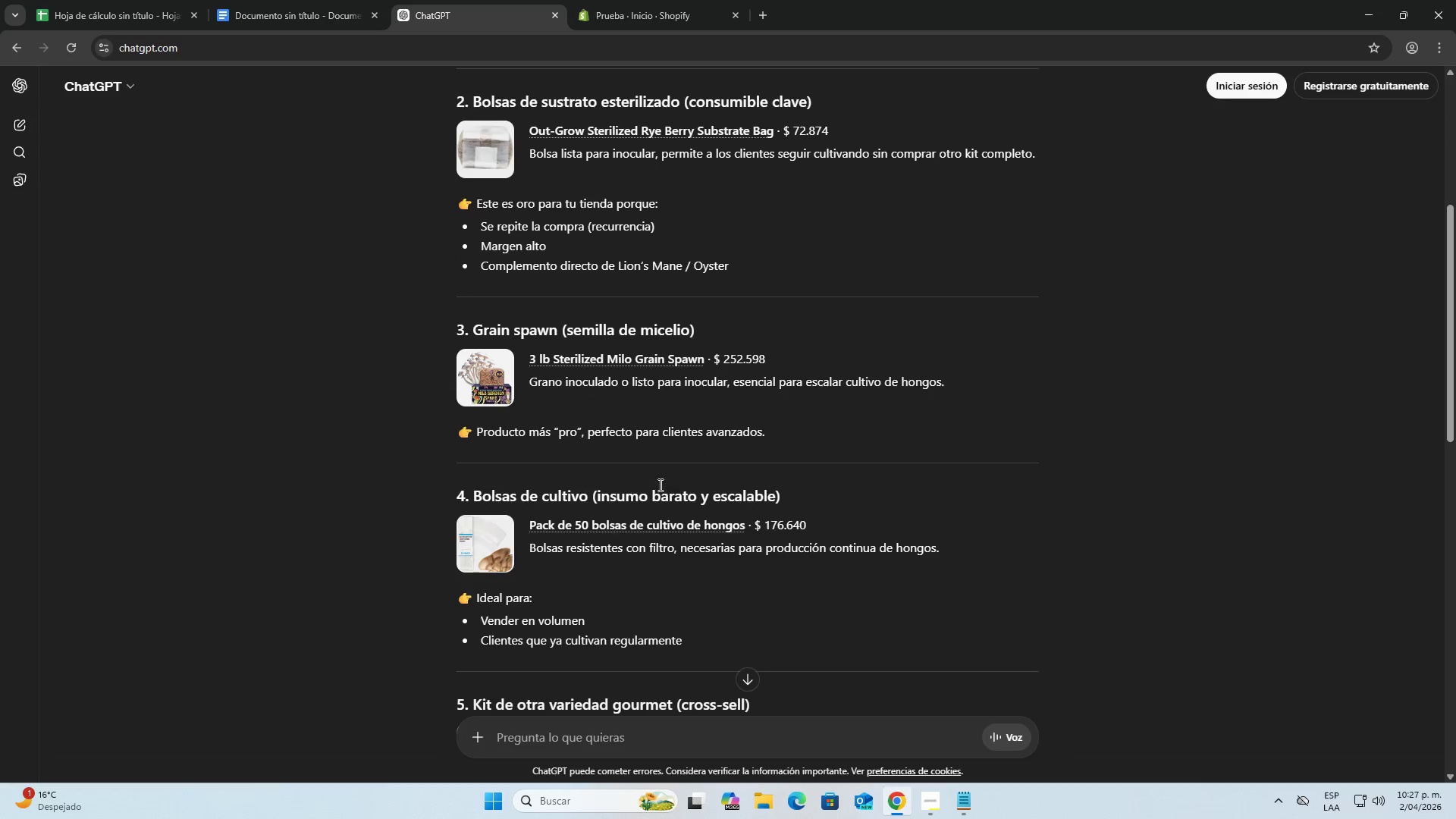 
scroll: coordinate [744, 532], scroll_direction: down, amount: 7.0
 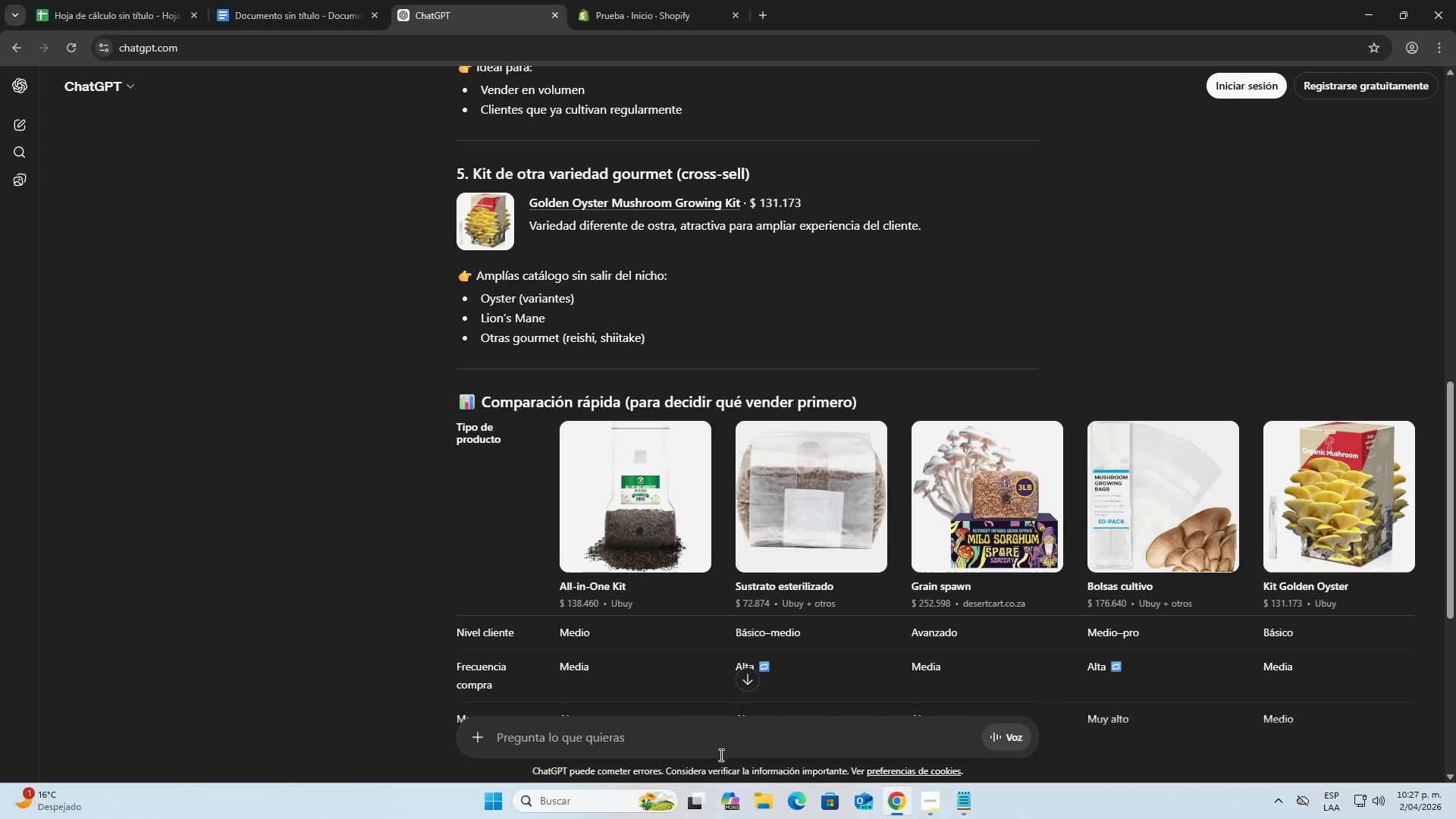 
left_click([719, 746])
 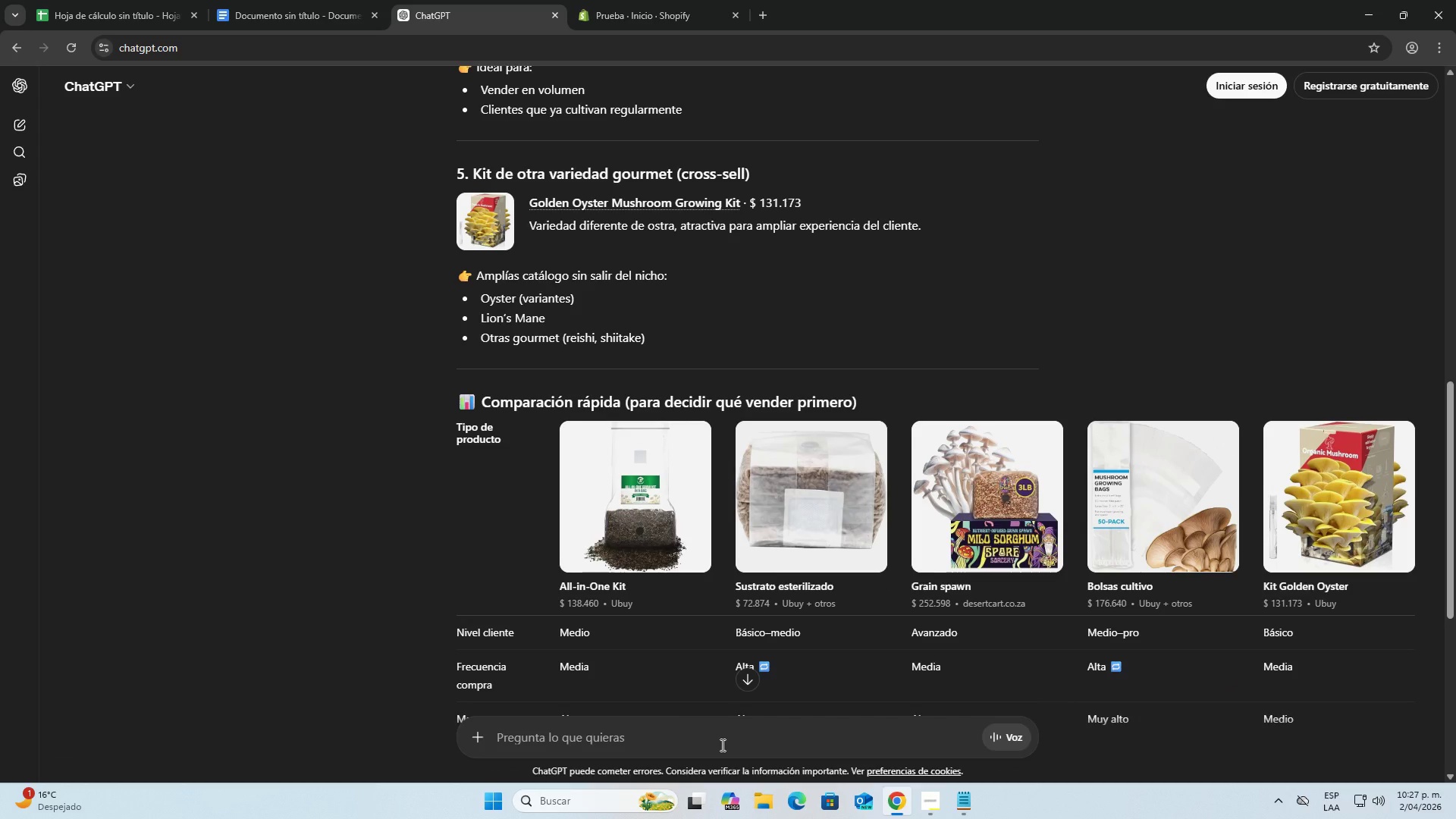 
type(dame unos tipo kit, como el melena )
 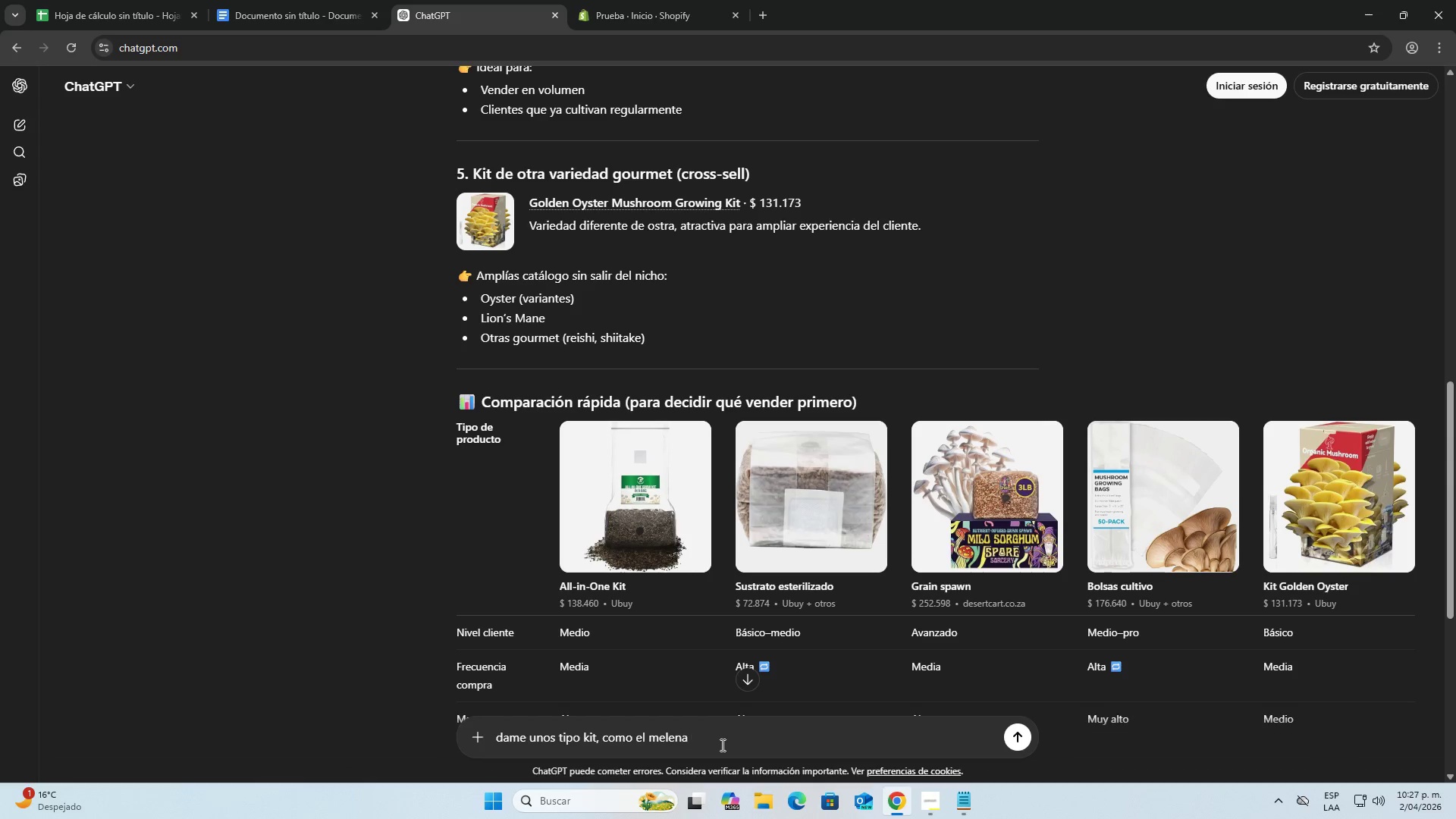 
type(de leon)
 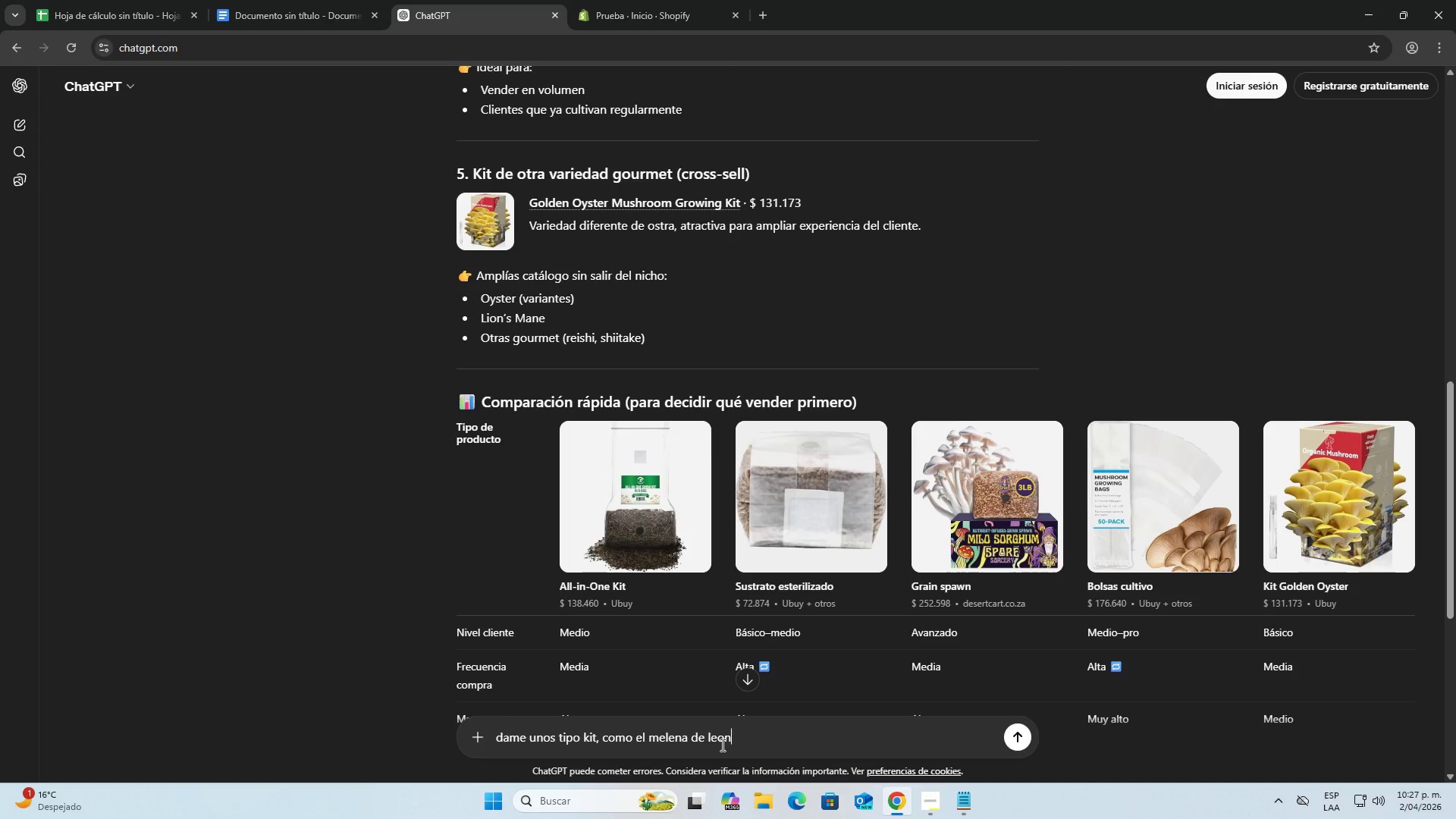 
key(Enter)
 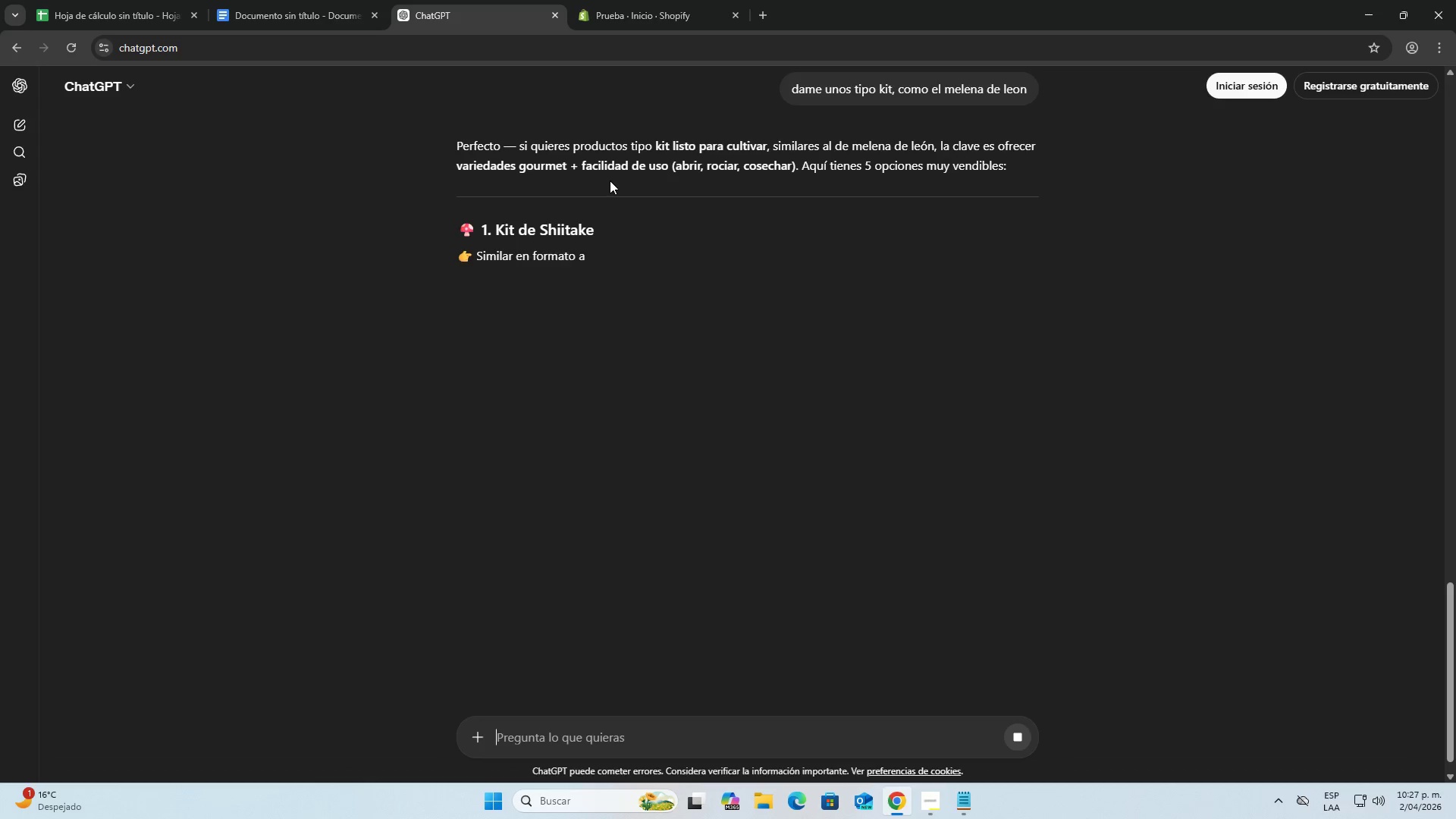 
wait(8.75)
 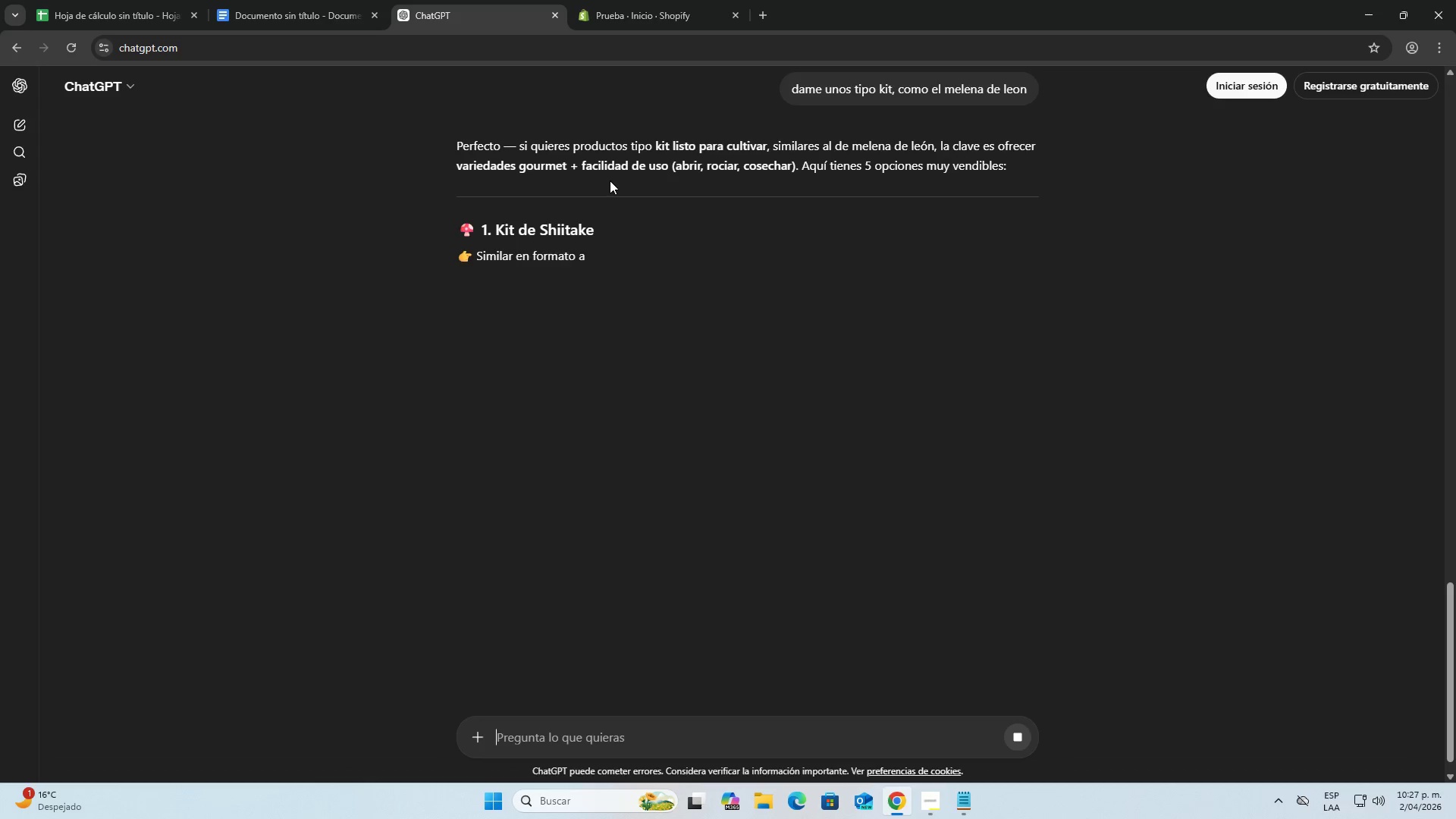 
scroll: coordinate [613, 450], scroll_direction: down, amount: 9.0
 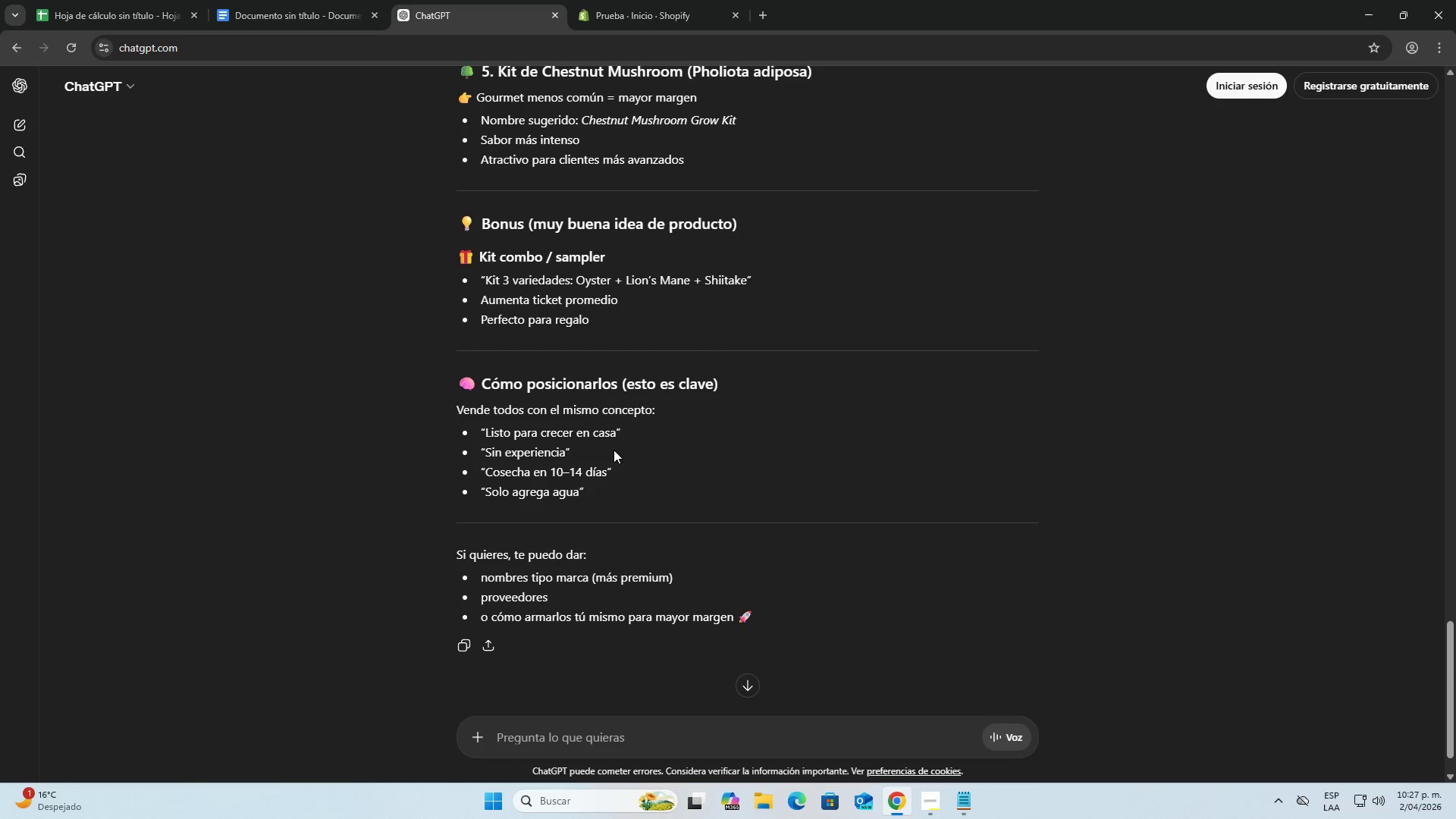 
scroll: coordinate [610, 435], scroll_direction: up, amount: 13.0
 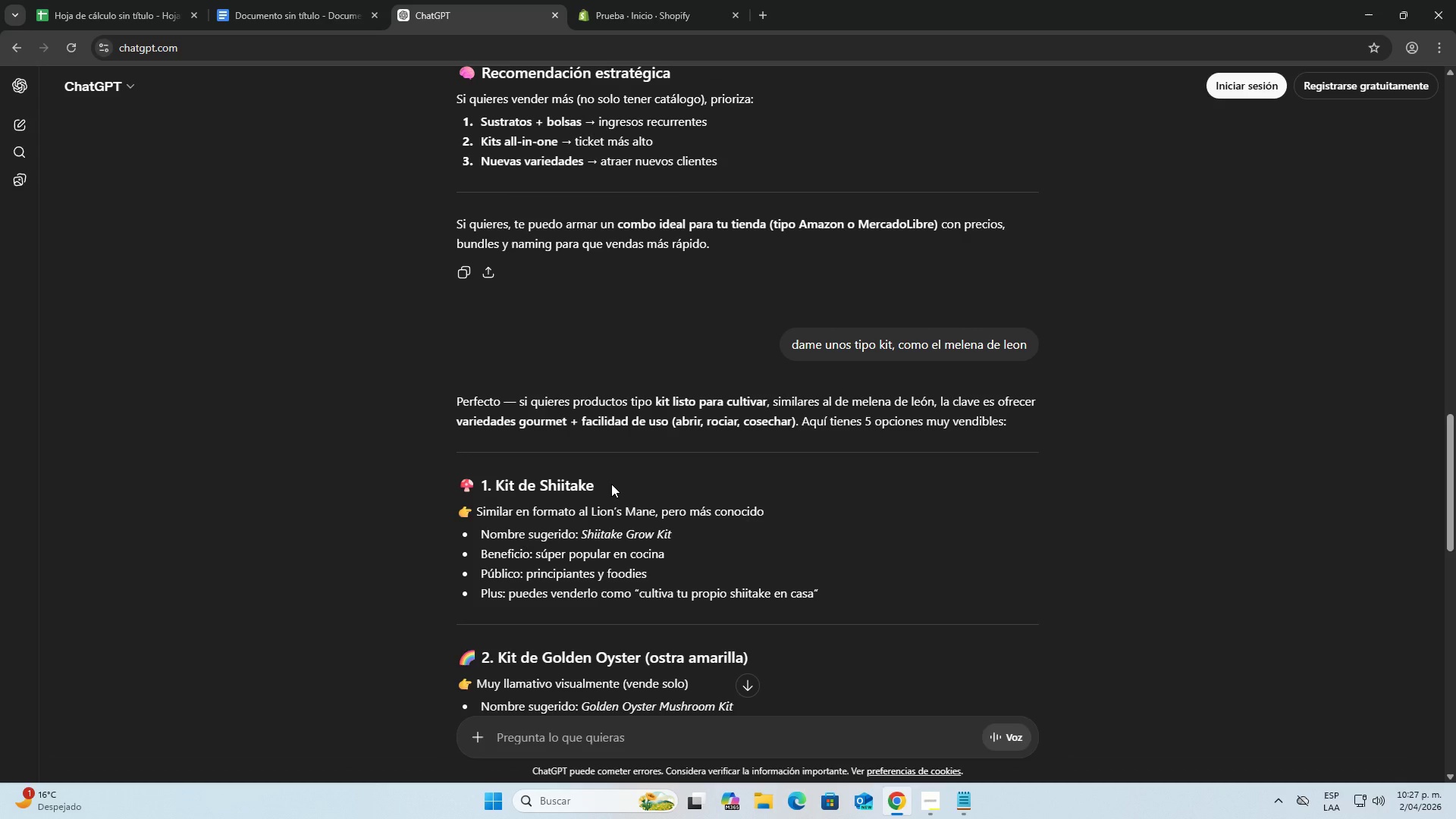 
scroll: coordinate [611, 484], scroll_direction: none, amount: 0.0
 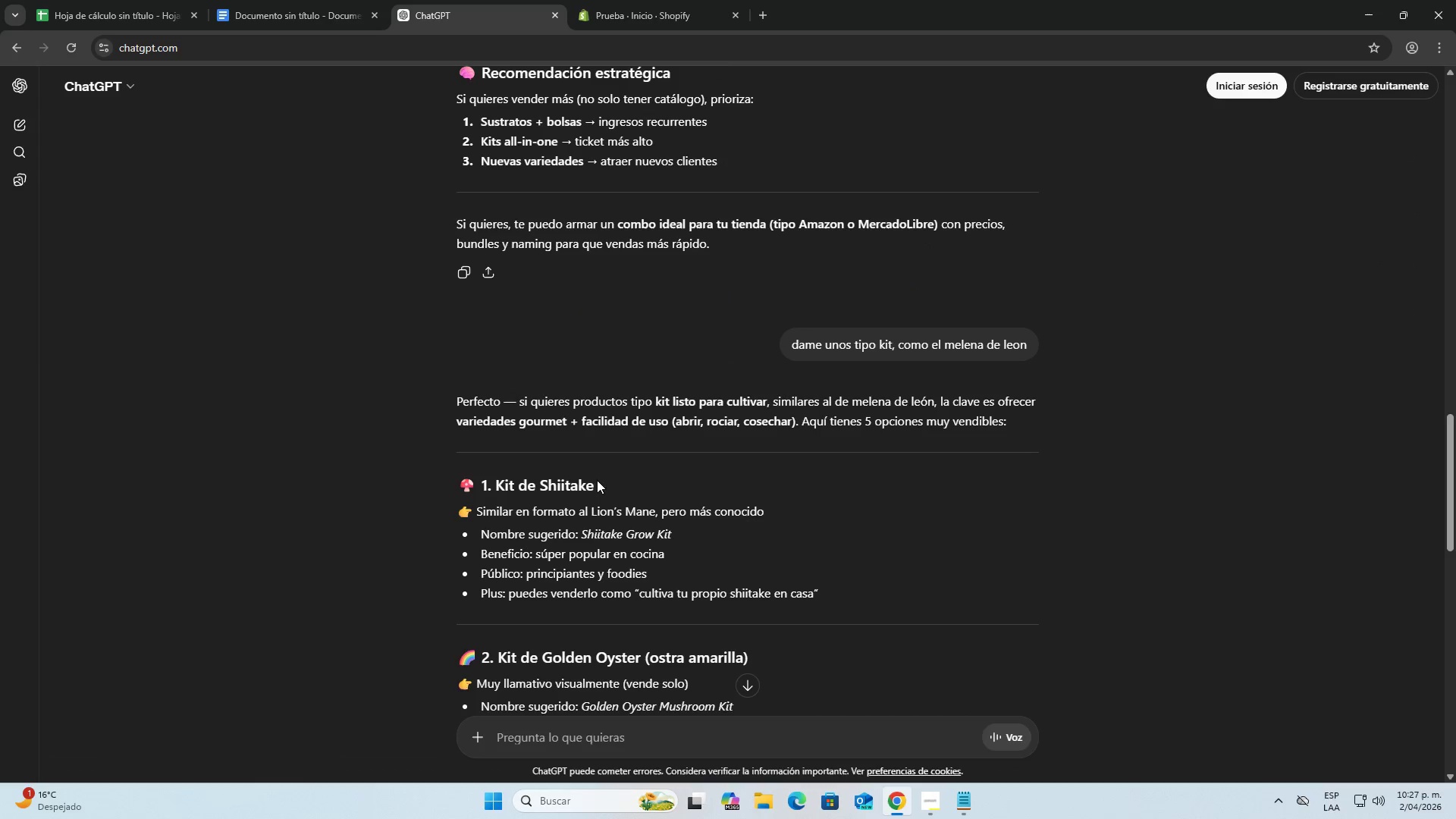 
left_click_drag(start_coordinate=[601, 487], to_coordinate=[497, 489])
 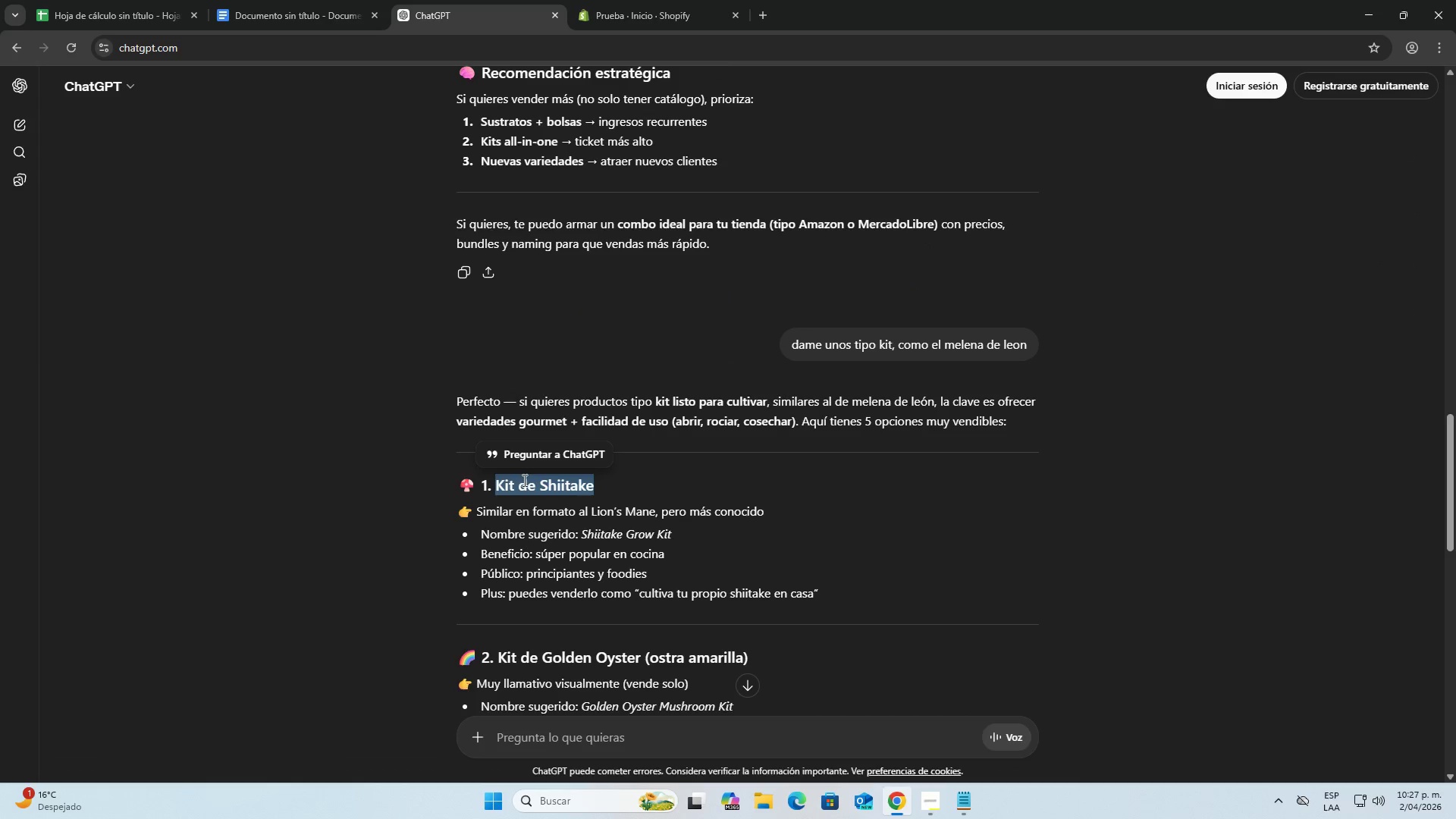 
hold_key(key=ControlLeft, duration=0.31)